 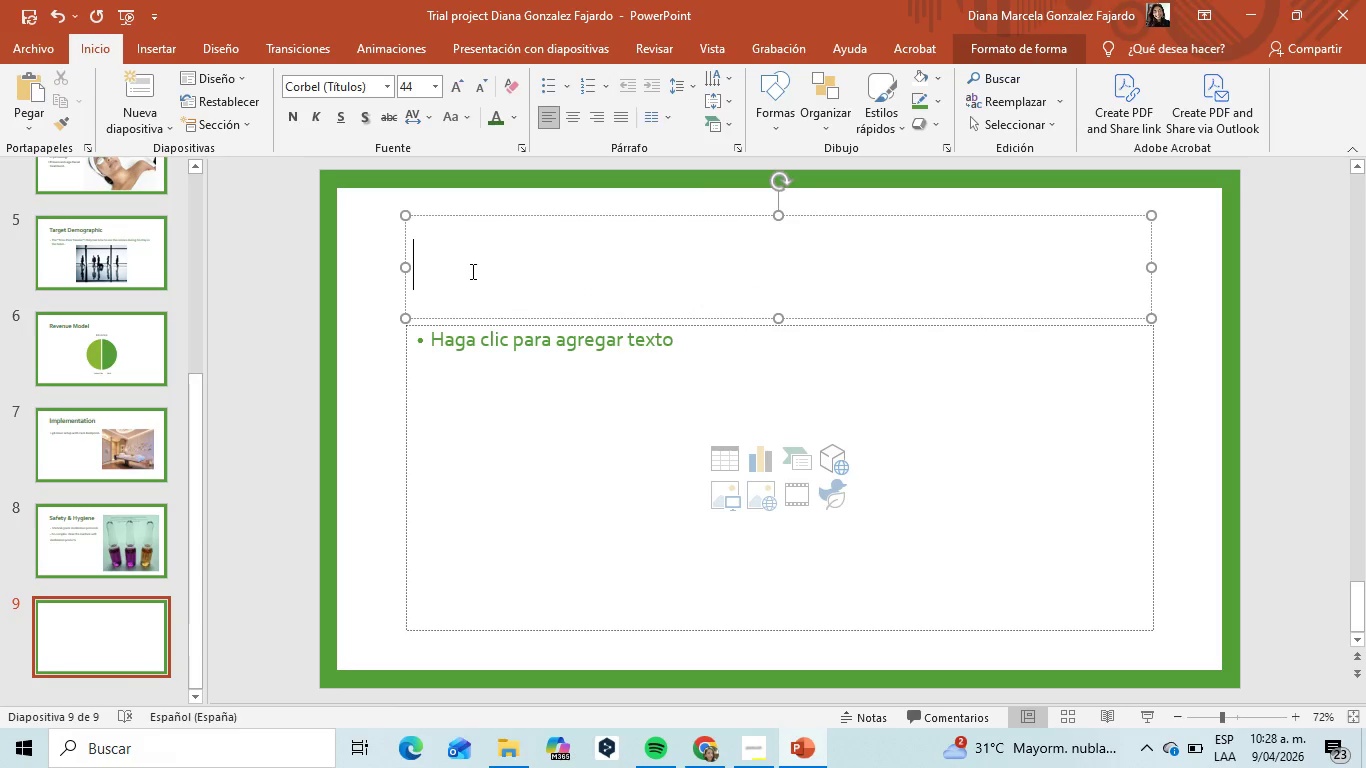 
key(Control+V)
 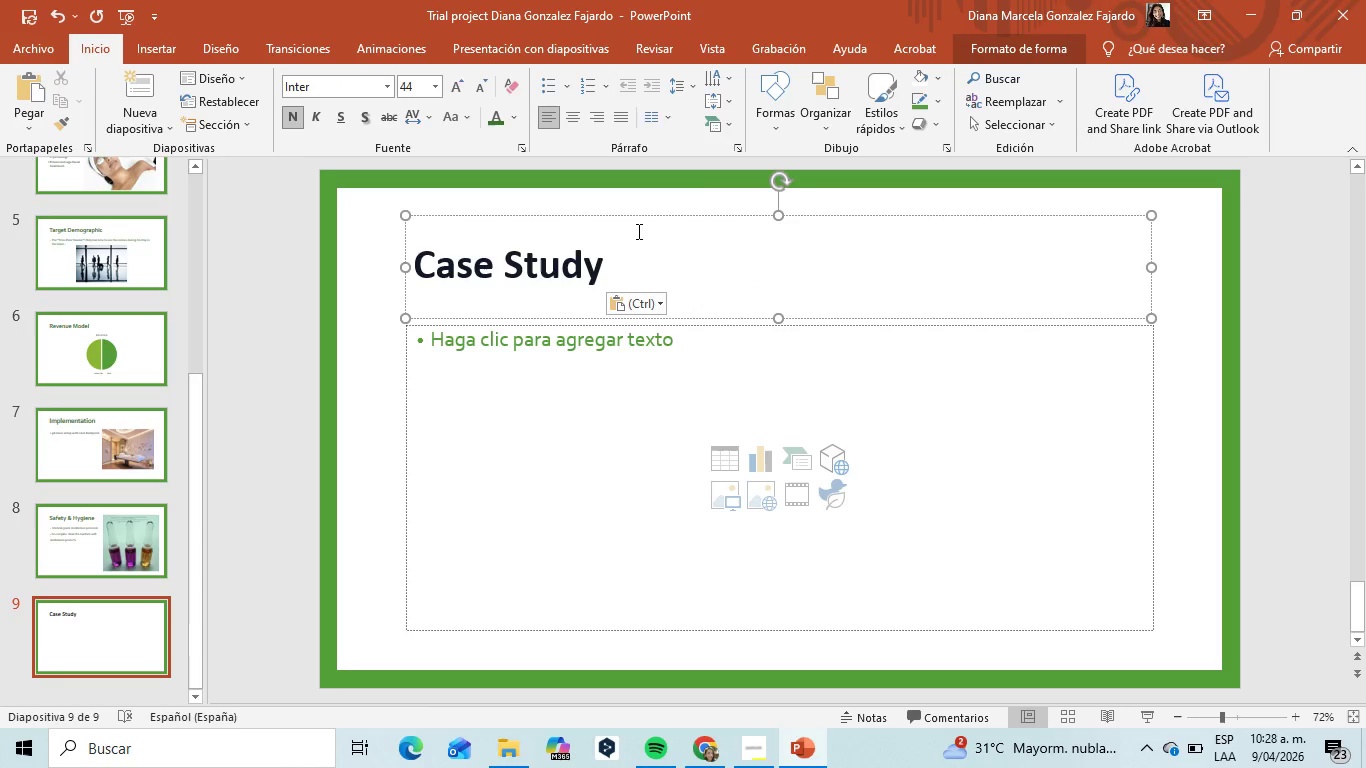 
left_click_drag(start_coordinate=[619, 260], to_coordinate=[383, 248])
 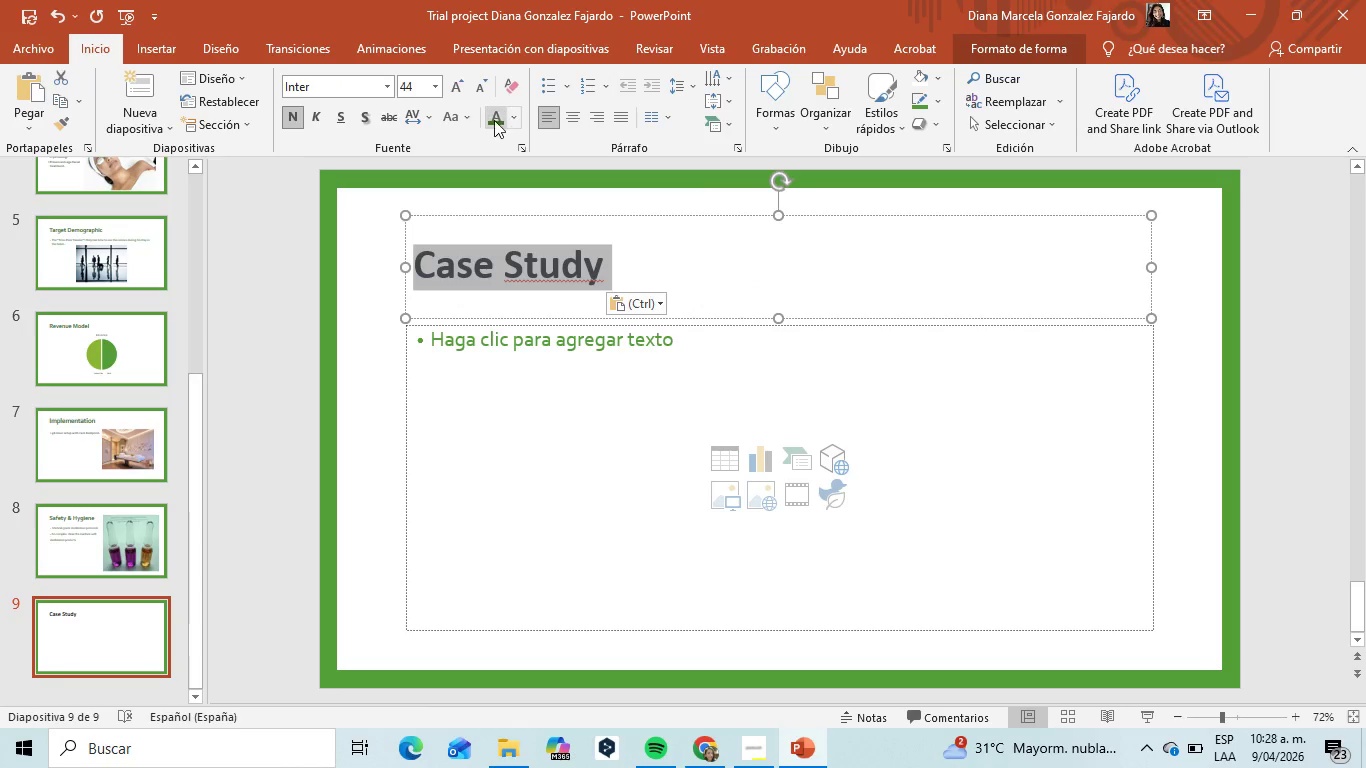 
left_click([494, 120])
 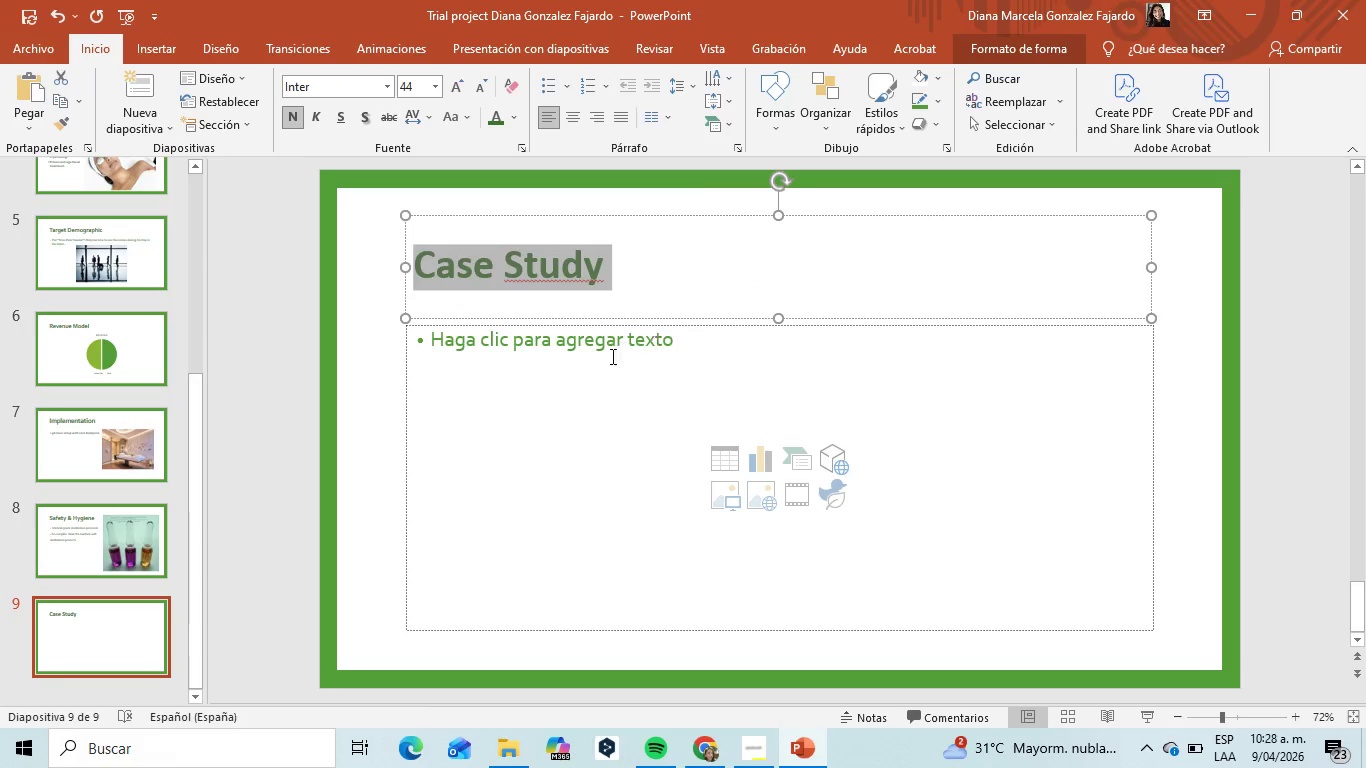 
left_click([607, 355])
 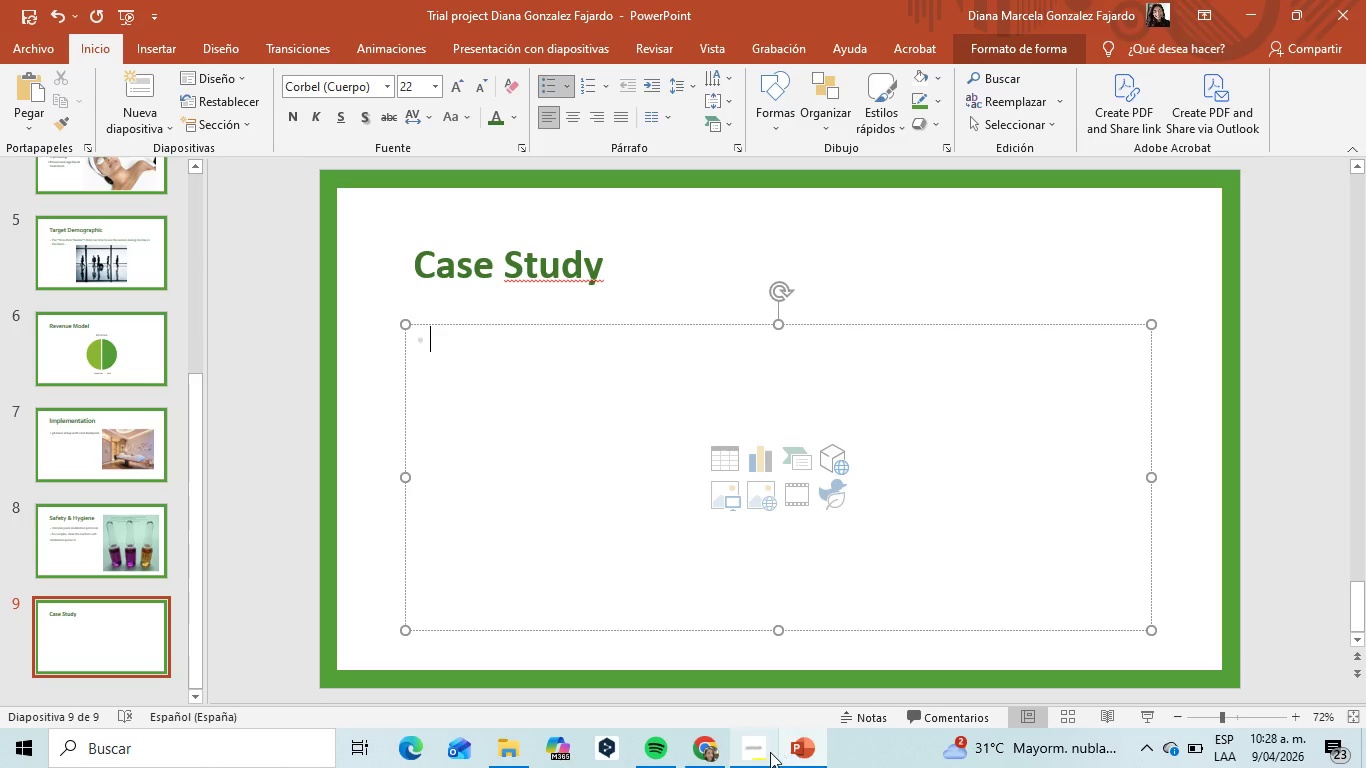 
left_click([766, 754])